 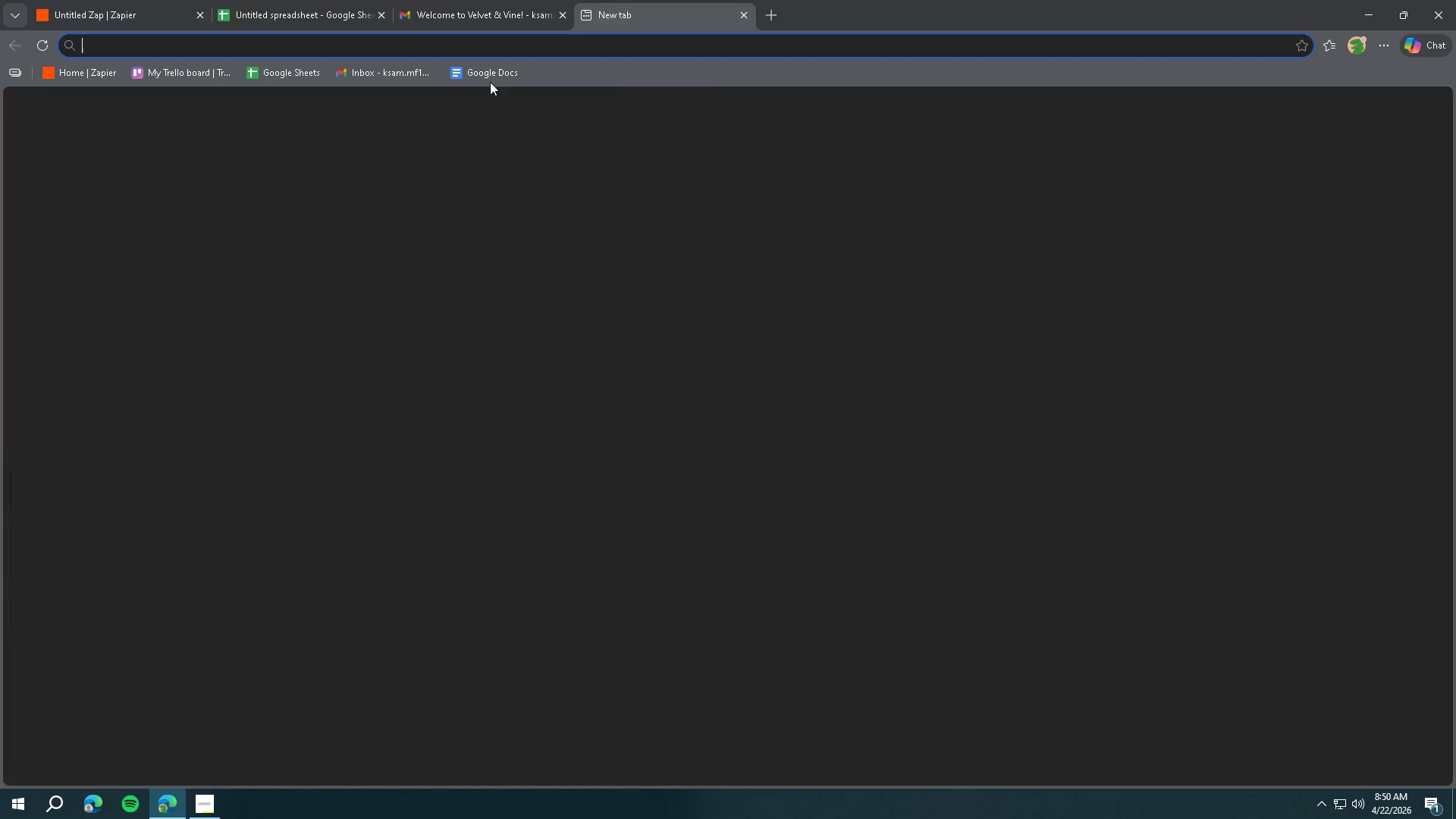 
left_click([484, 71])
 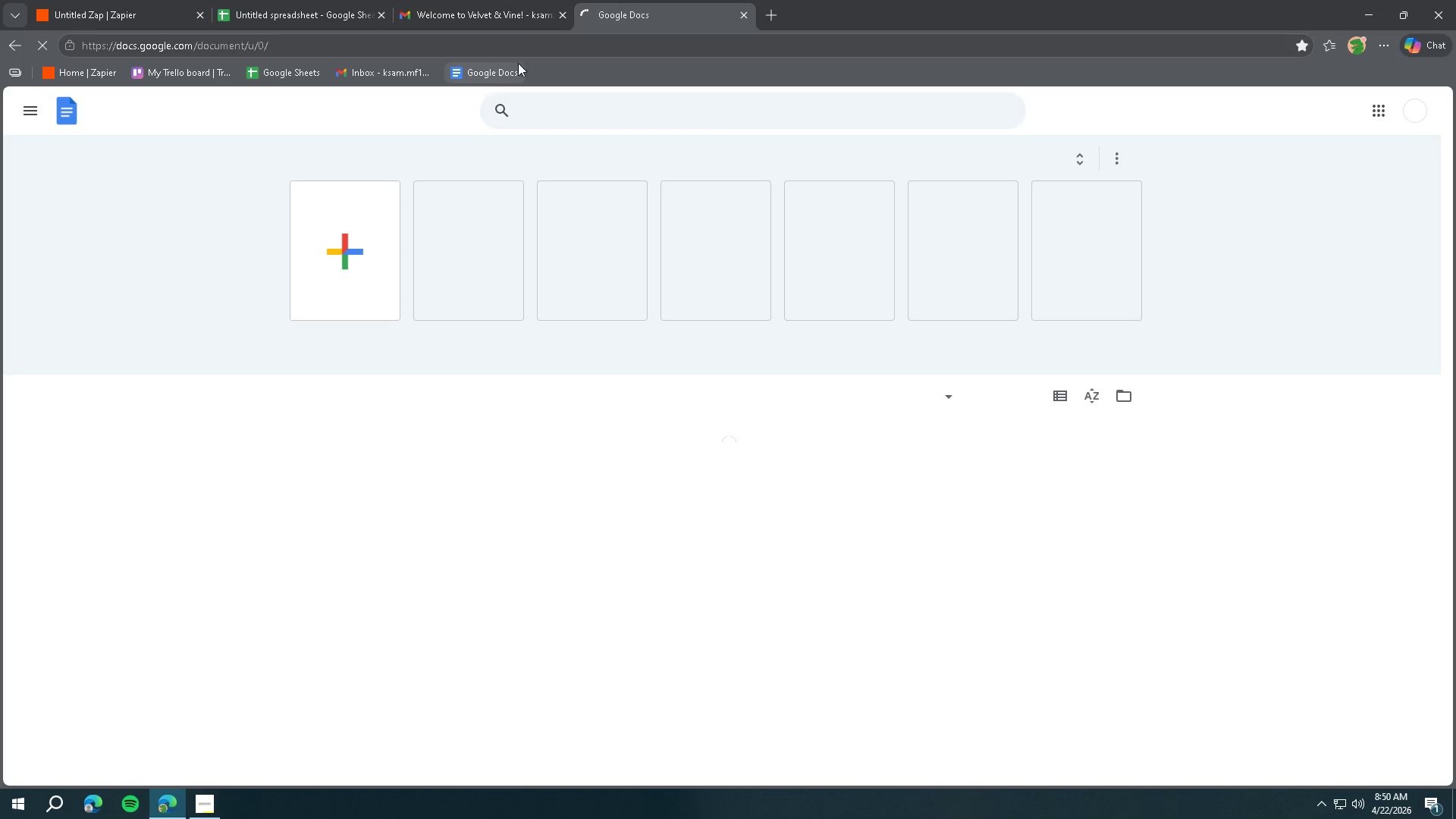 
left_click_drag(start_coordinate=[626, 10], to_coordinate=[293, 8])
 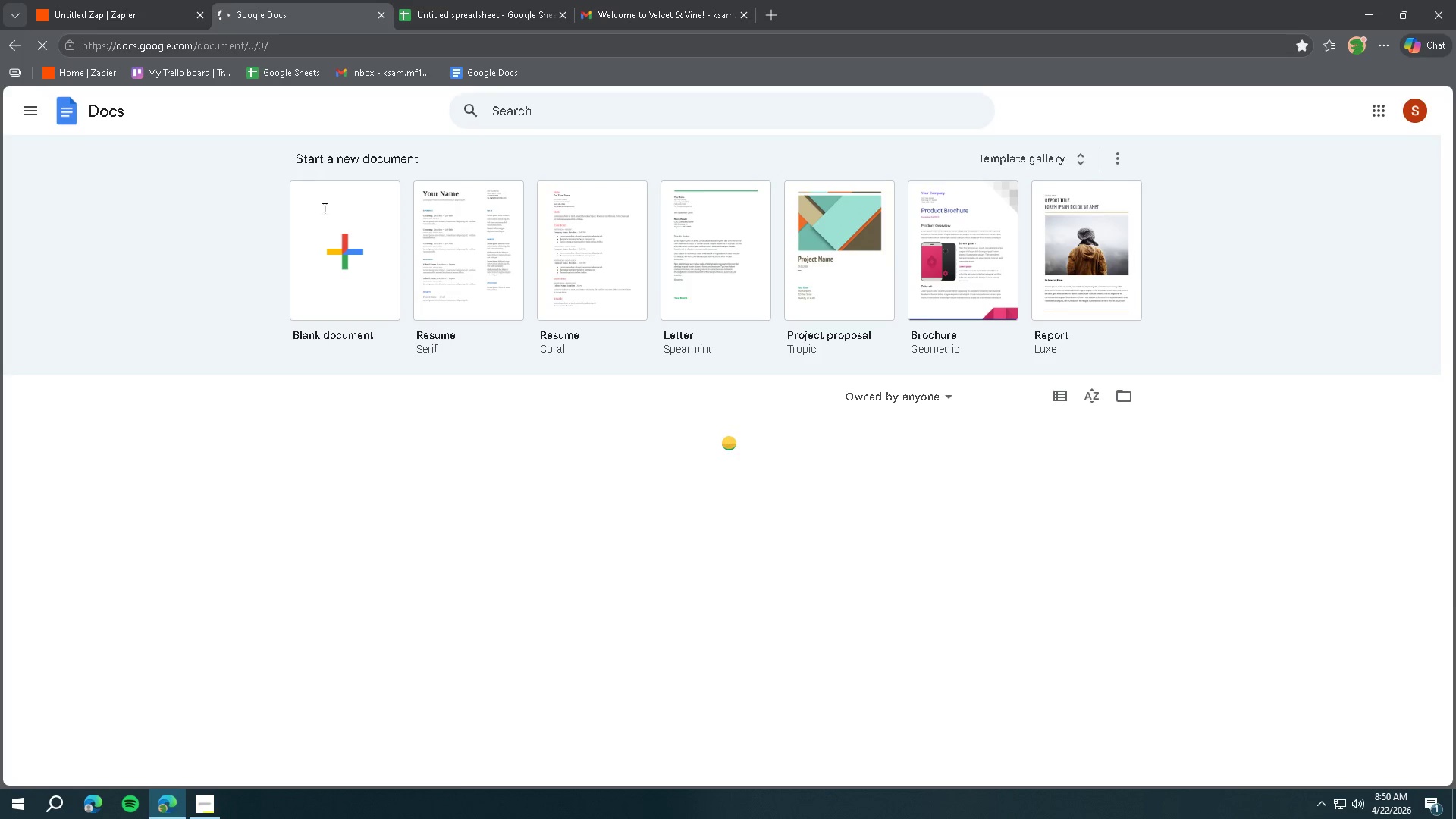 
left_click([337, 229])
 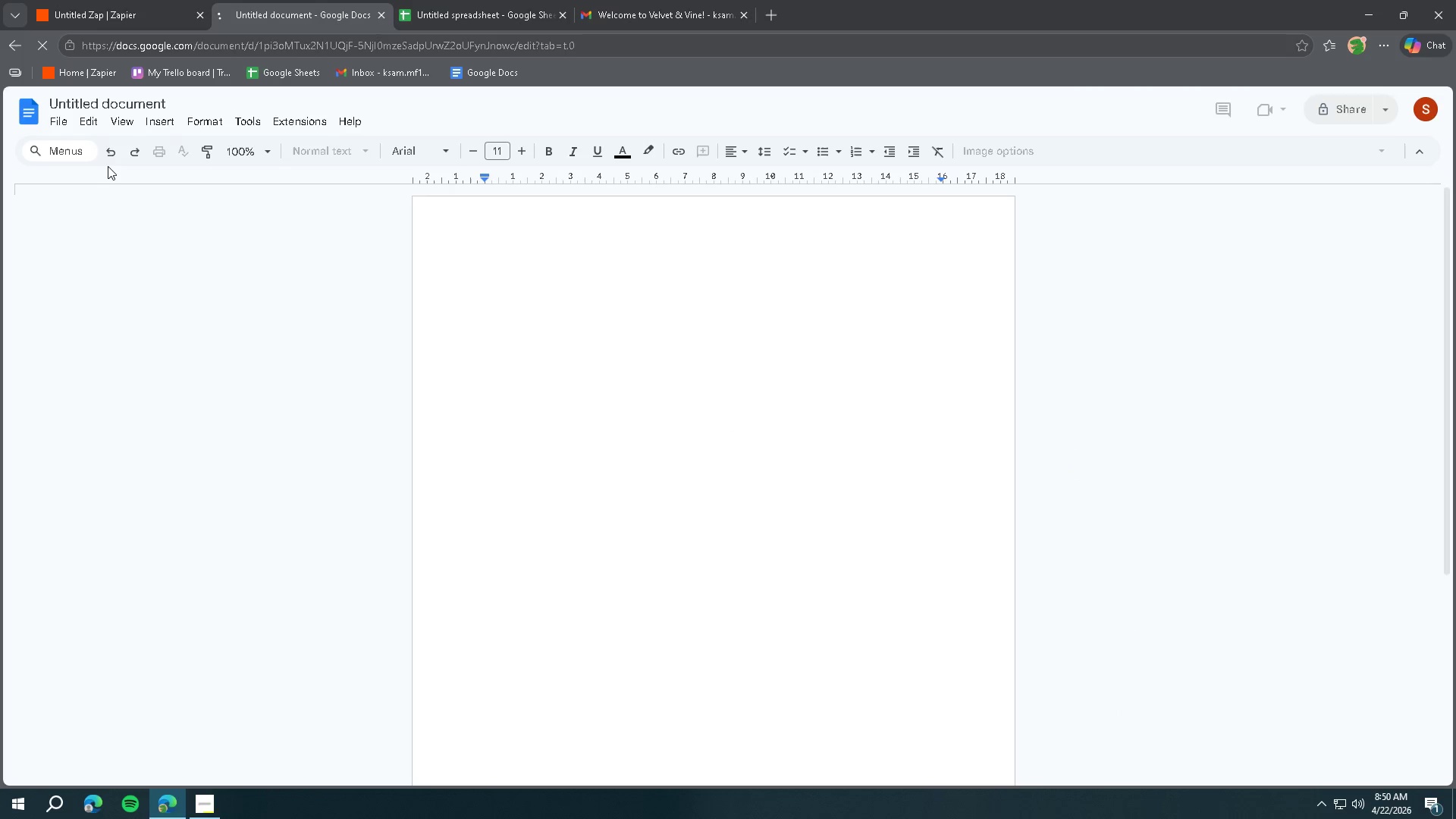 
left_click([58, 124])
 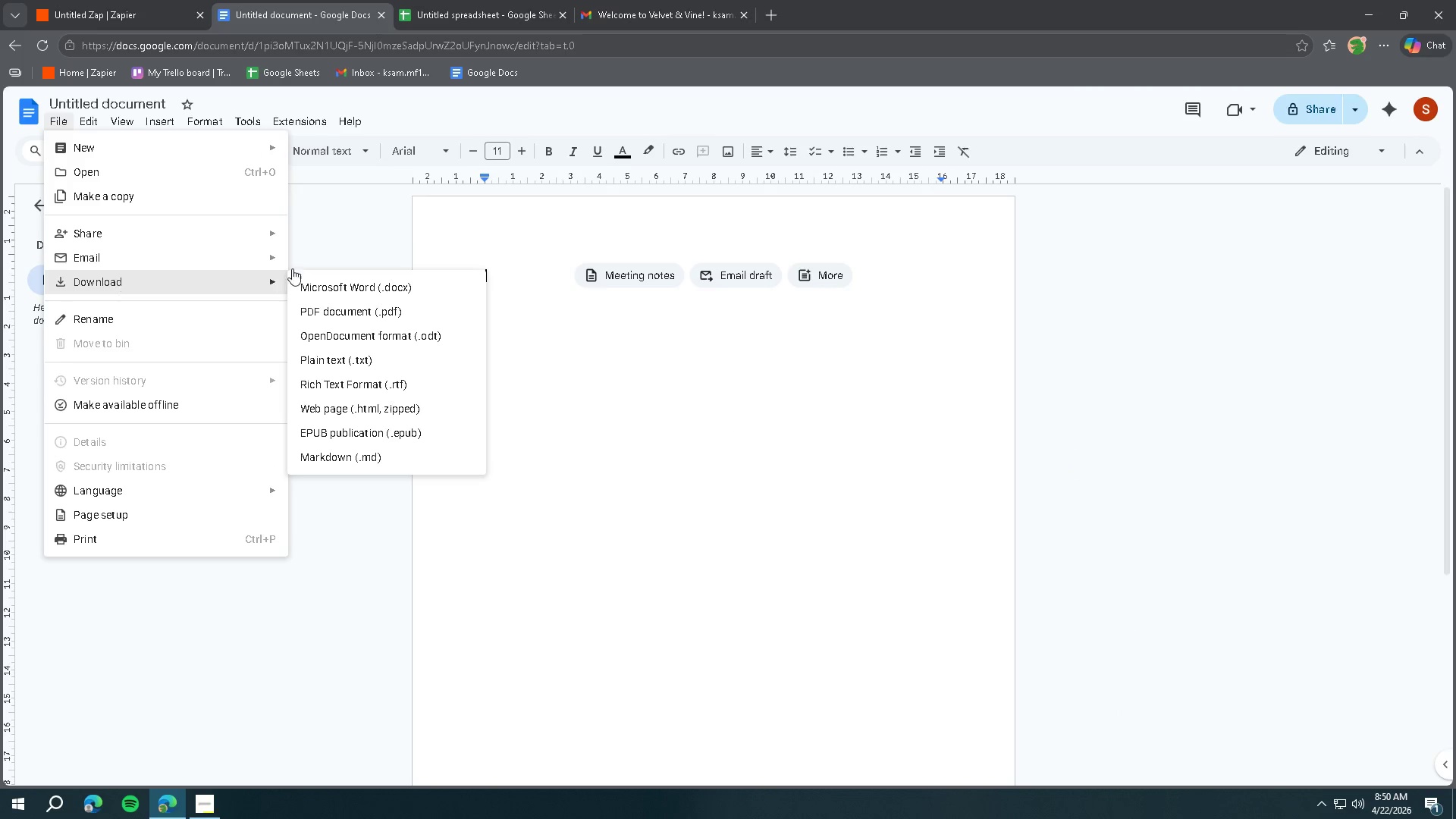 
left_click([122, 107])
 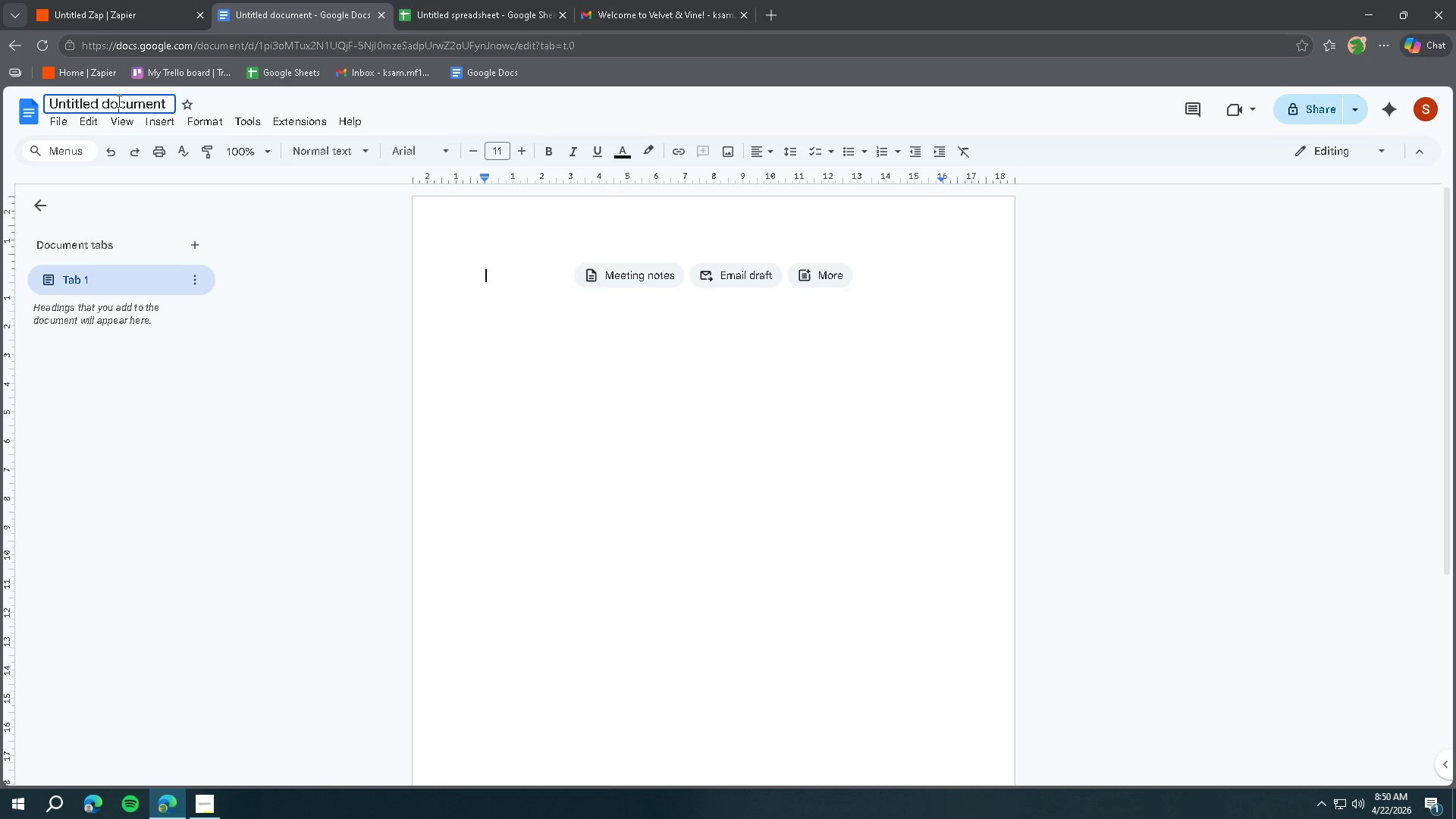 
double_click([118, 101])
 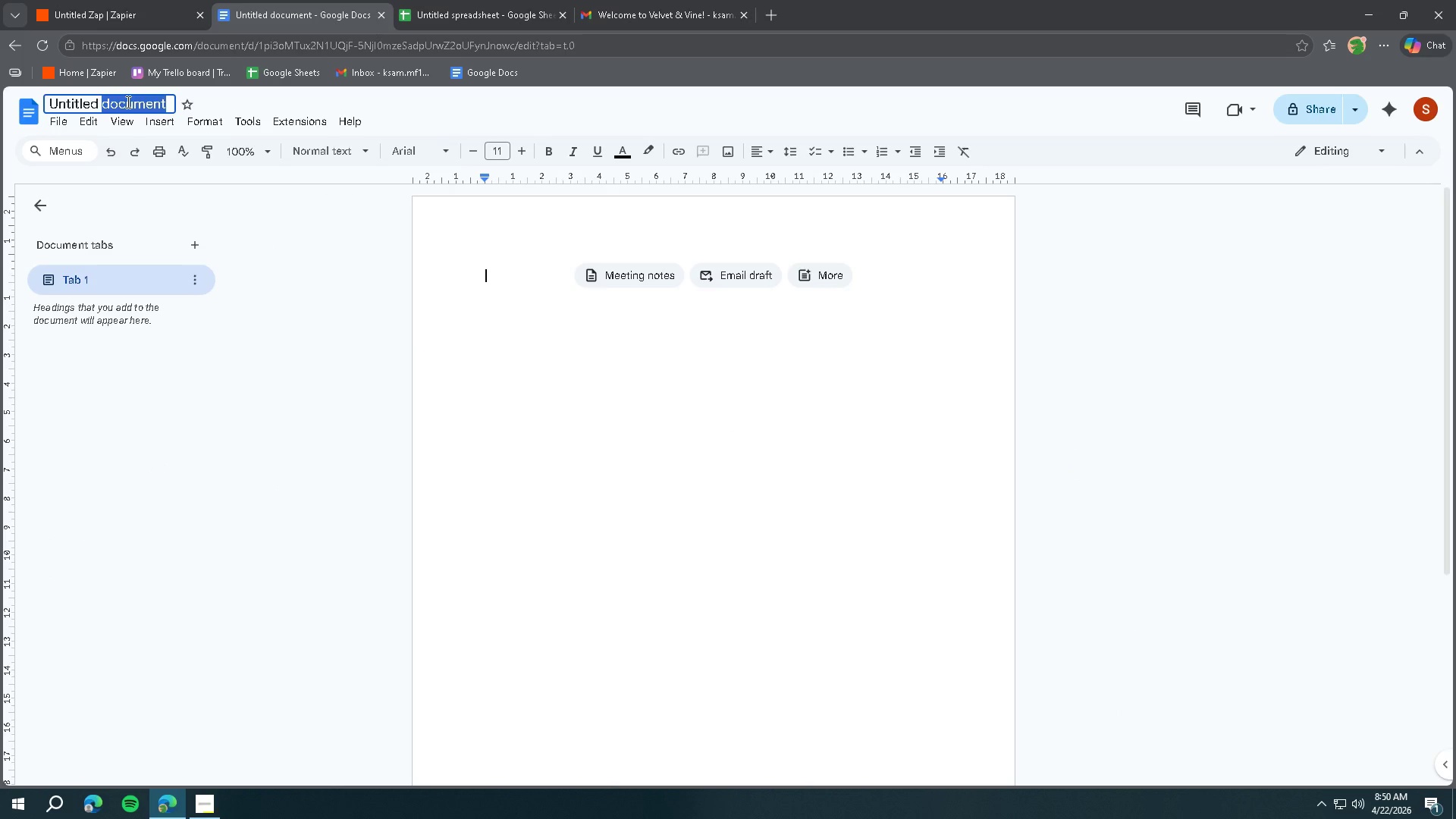 
key(Control+ControlLeft)
 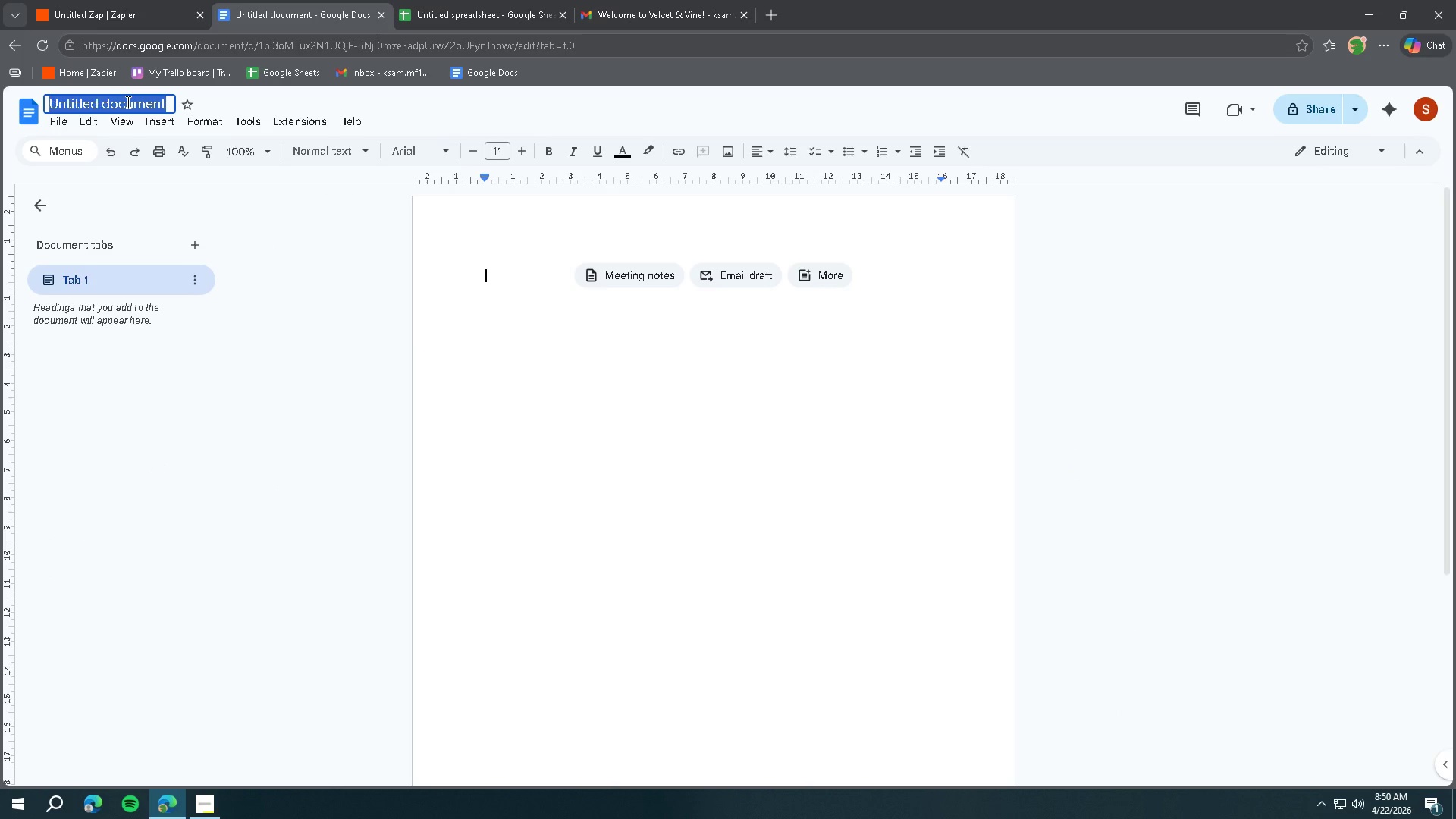 
key(Control+A)
 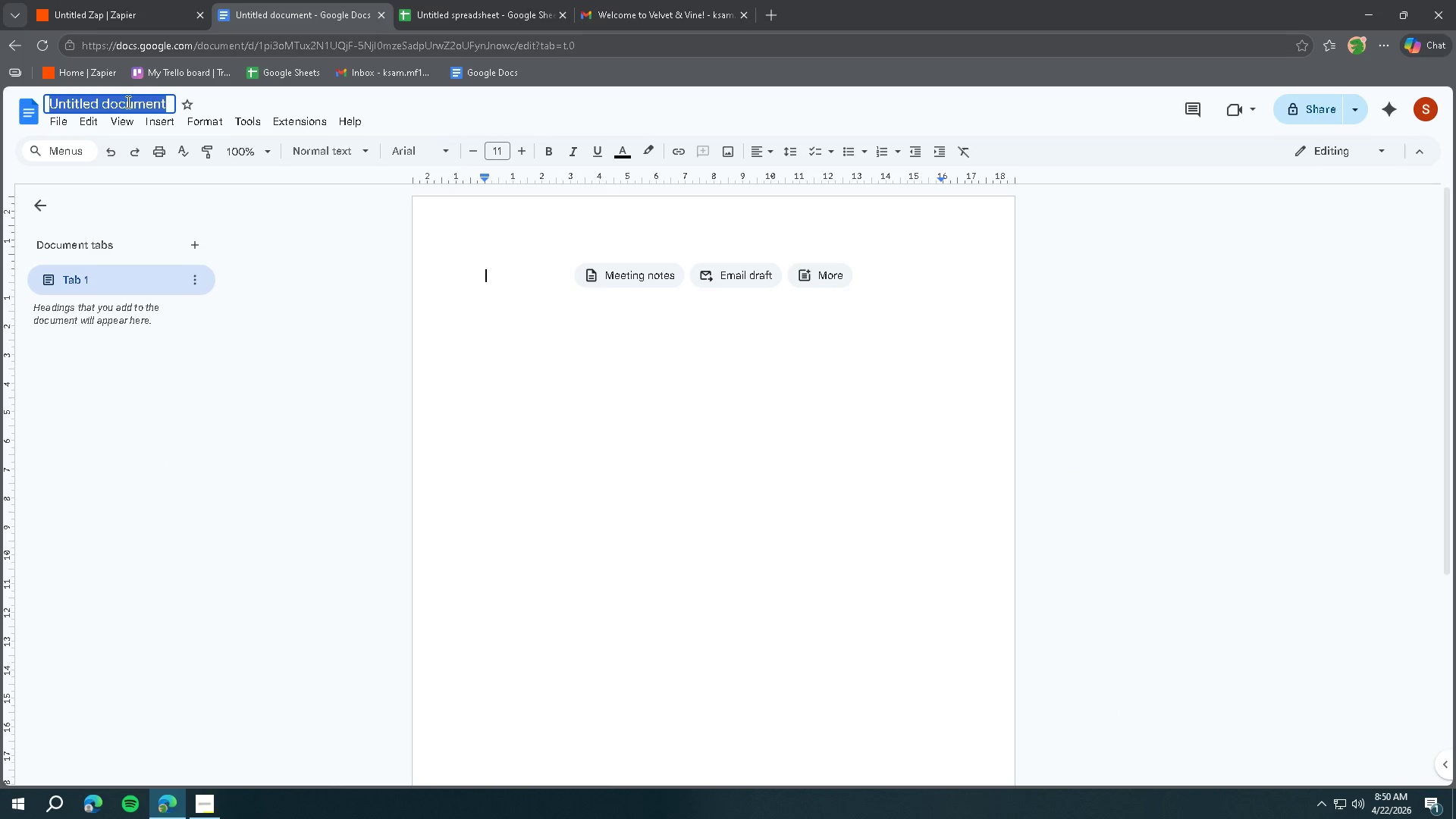 
type(Workflow Documentation)
 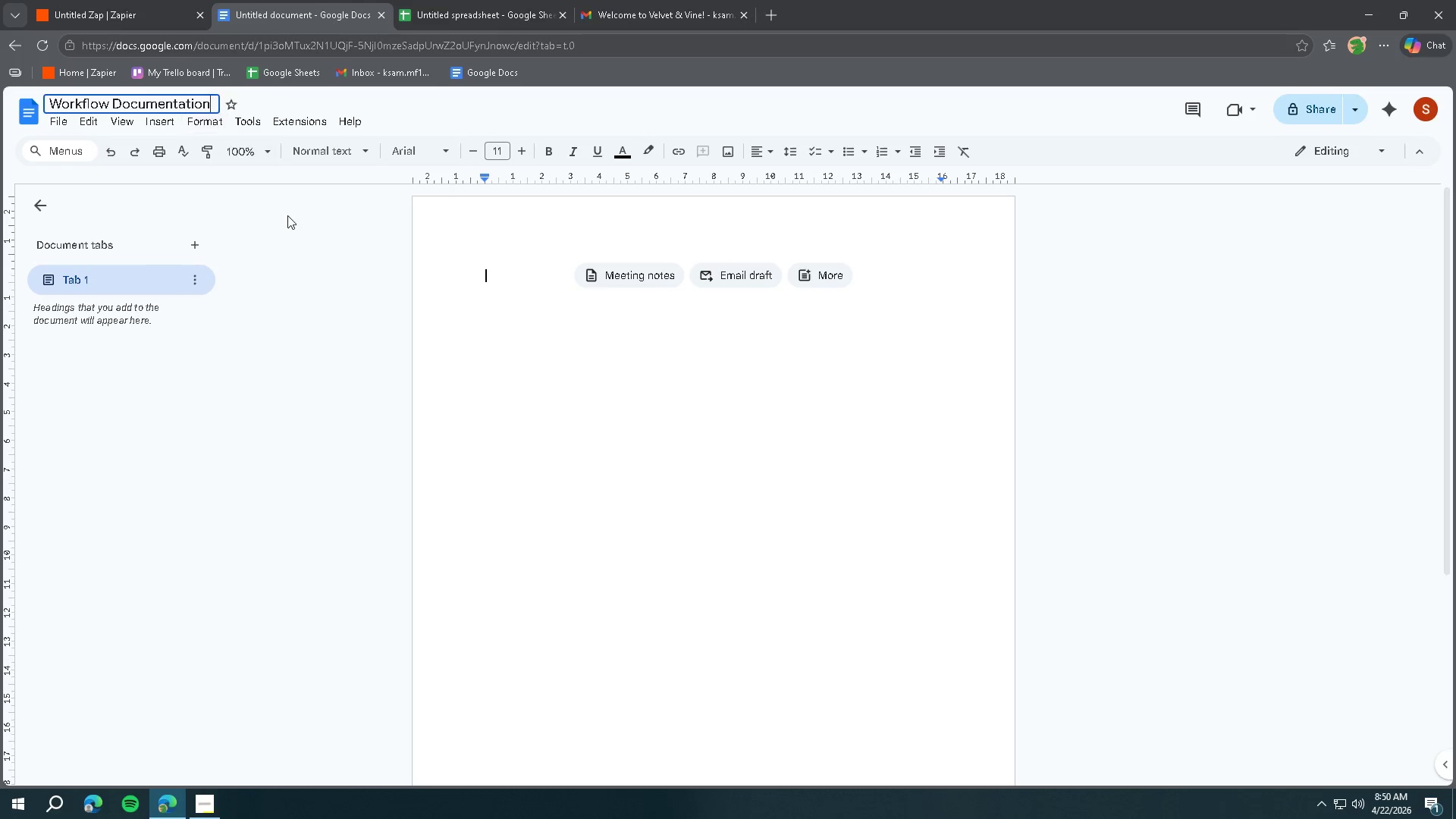 
left_click([506, 284])
 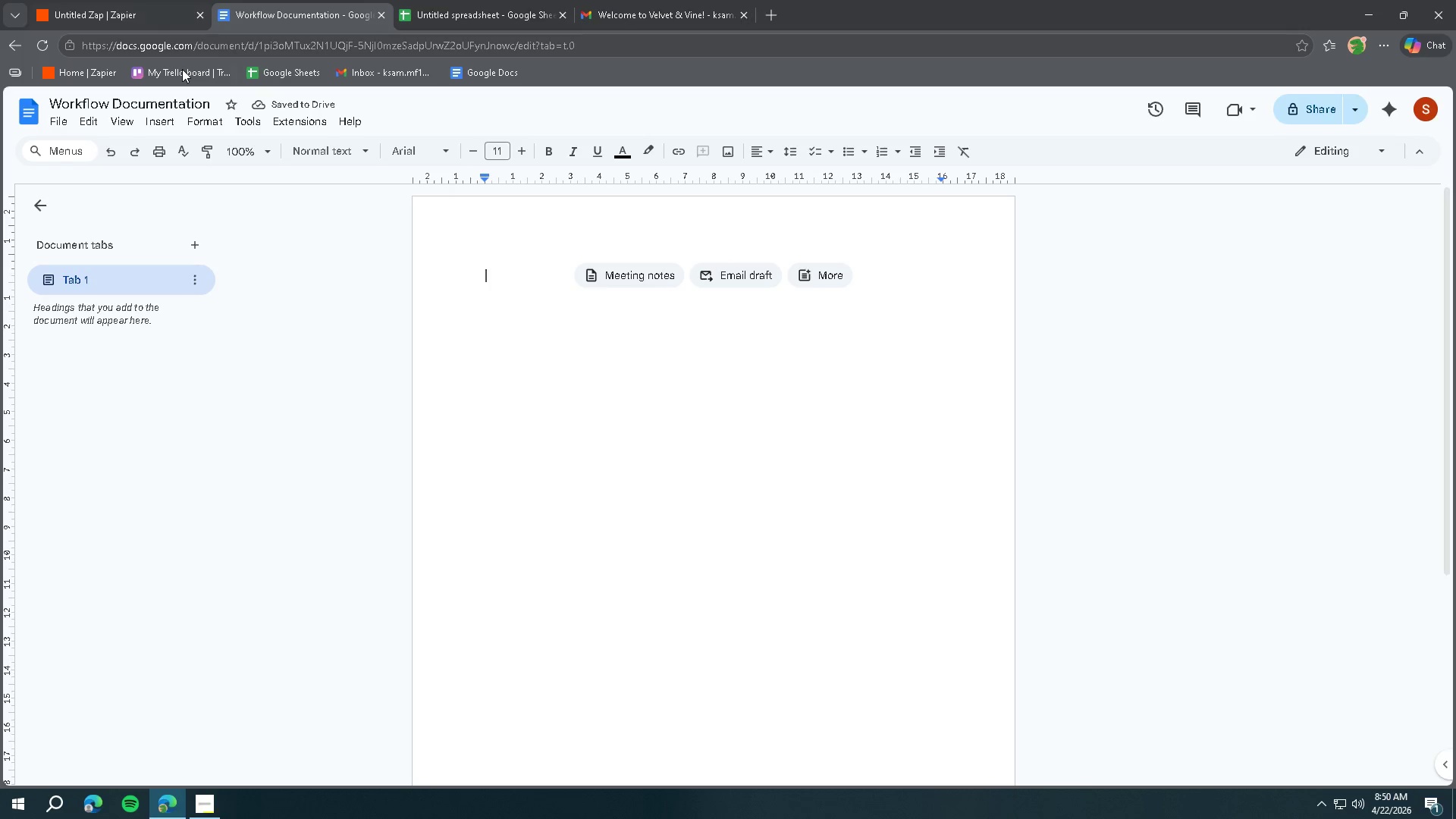 
left_click([133, 14])
 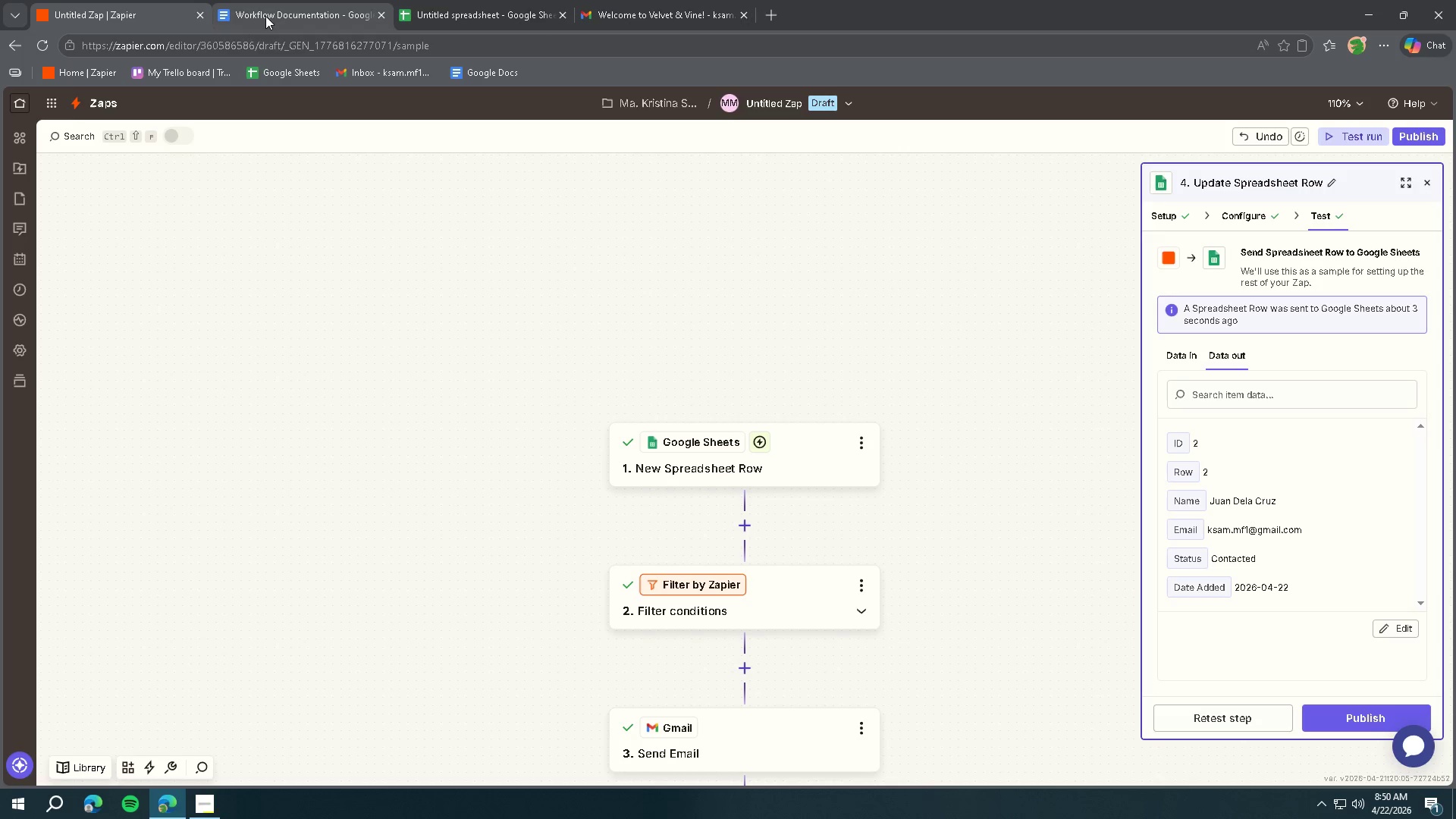 
left_click([269, 14])
 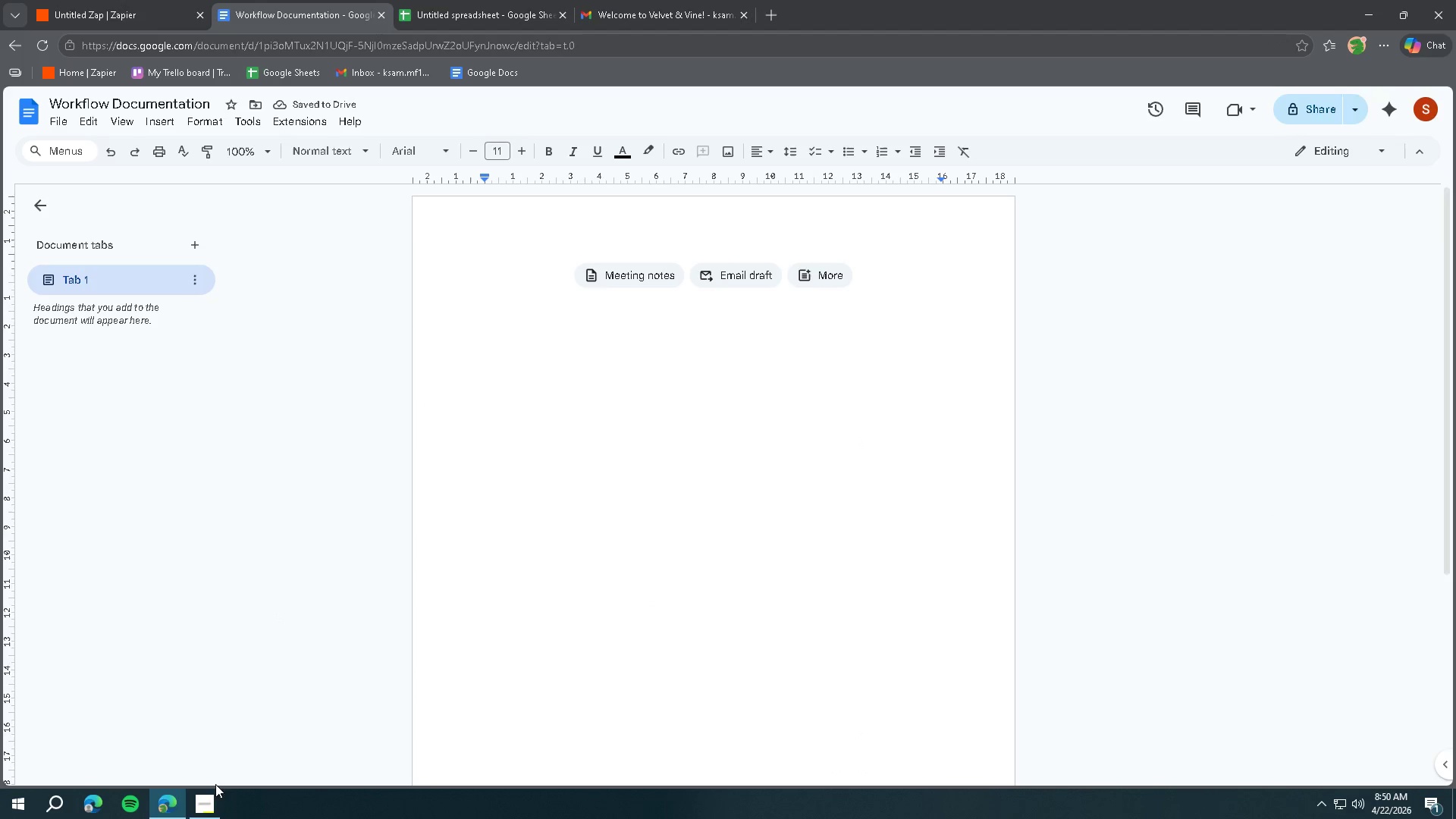 
left_click([209, 795])